 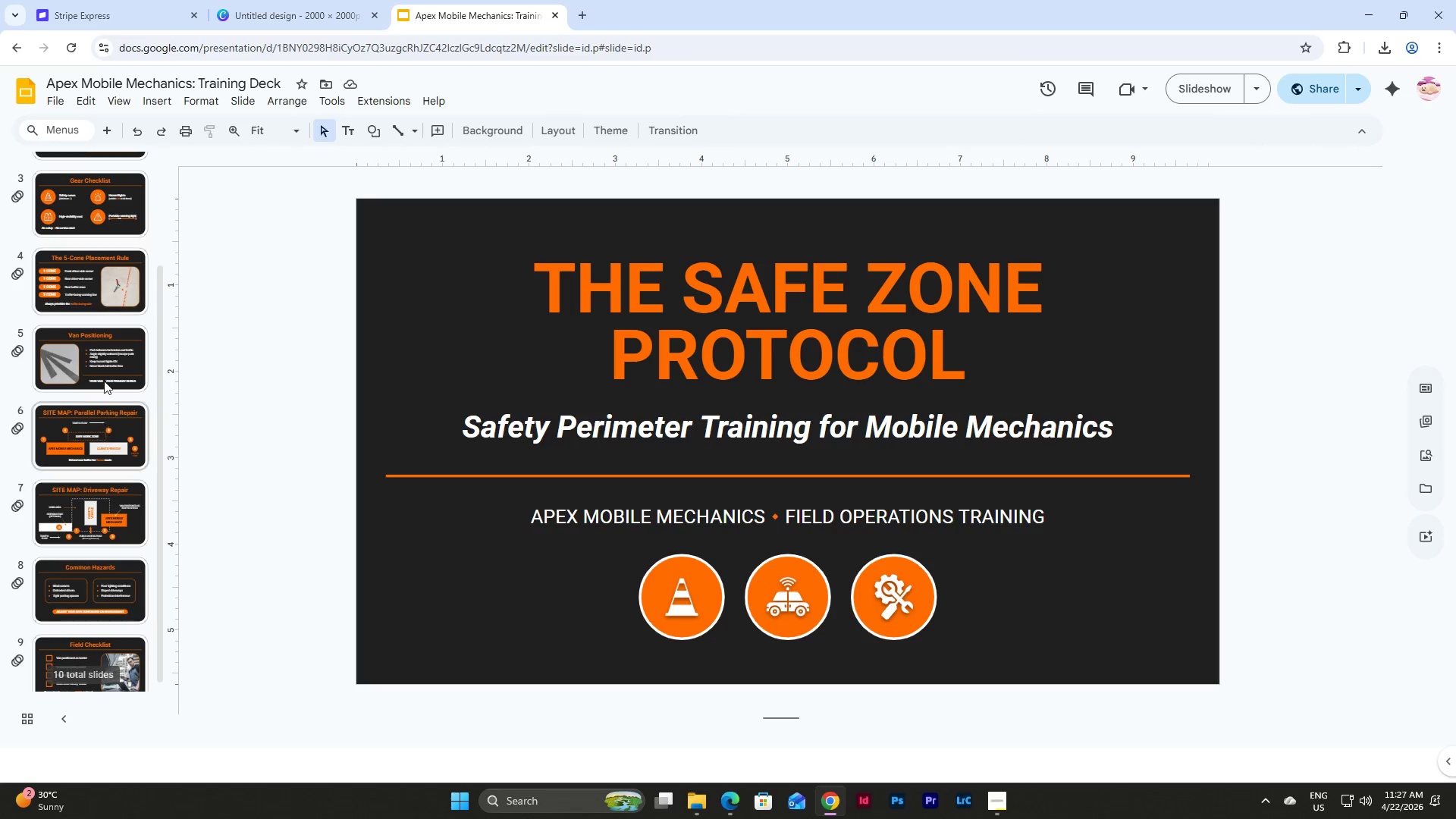 
scroll: coordinate [121, 617], scroll_direction: down, amount: 8.0
 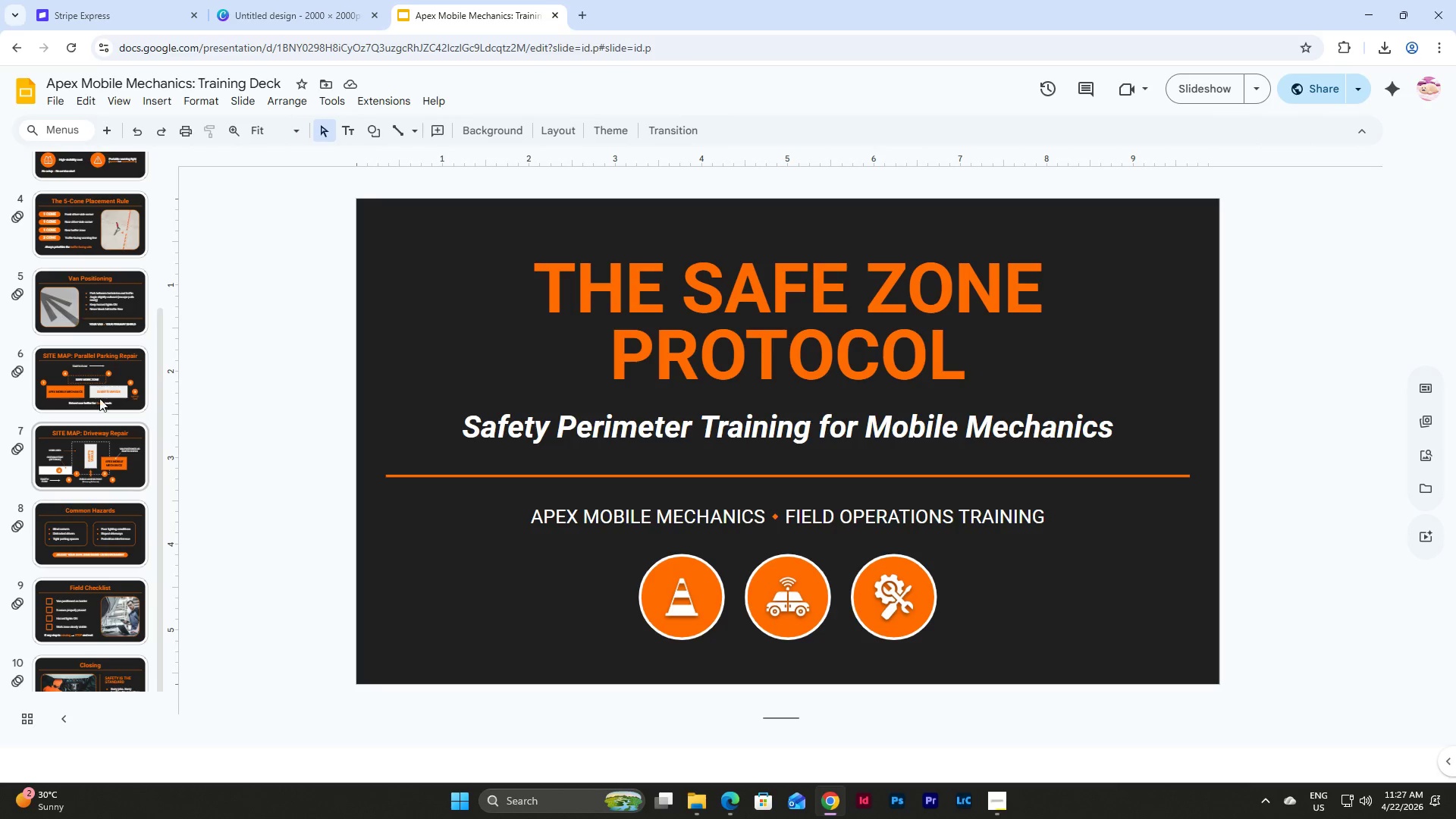 
scroll: coordinate [99, 384], scroll_direction: up, amount: 8.0
 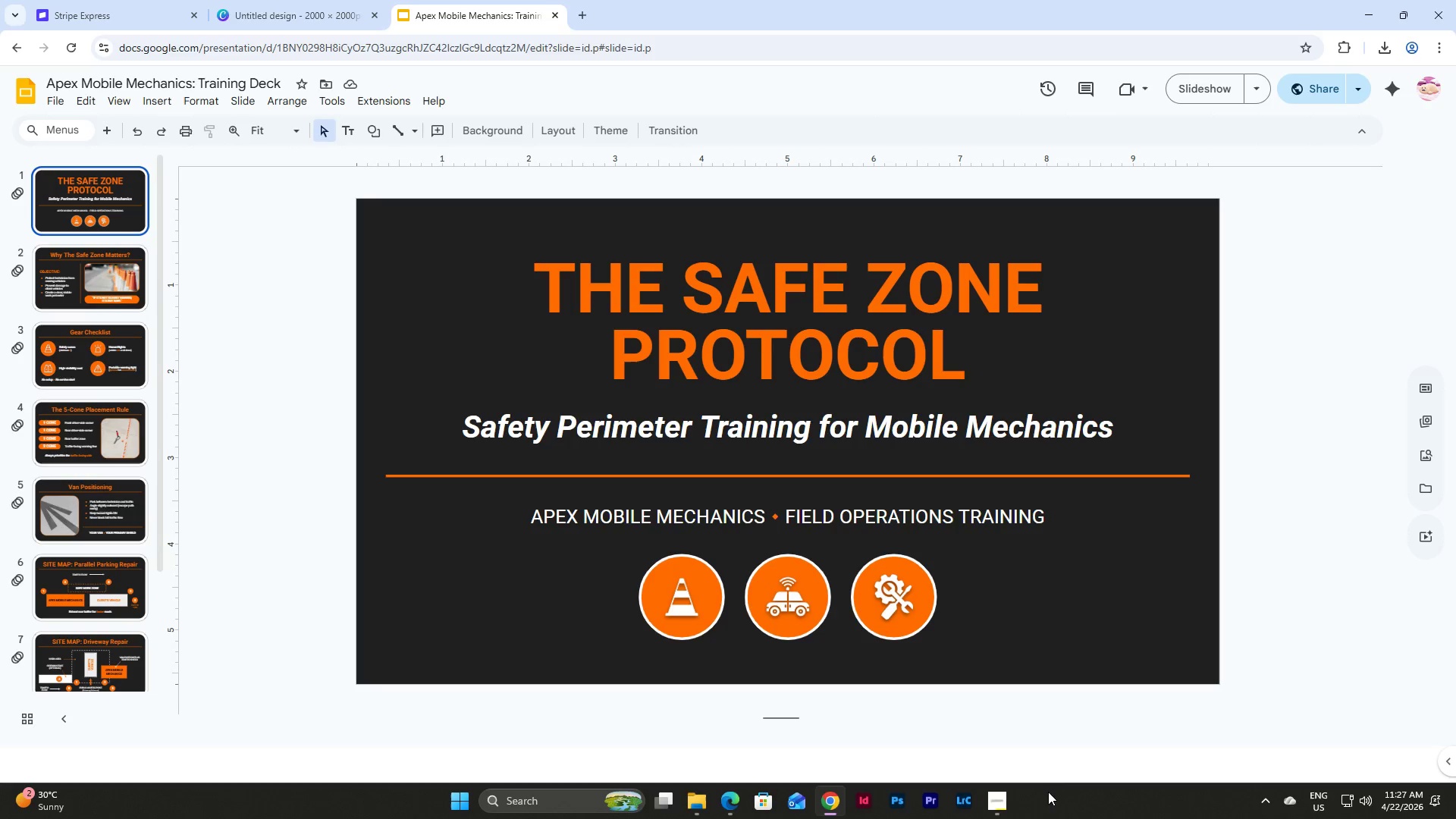 
left_click([1001, 799])
 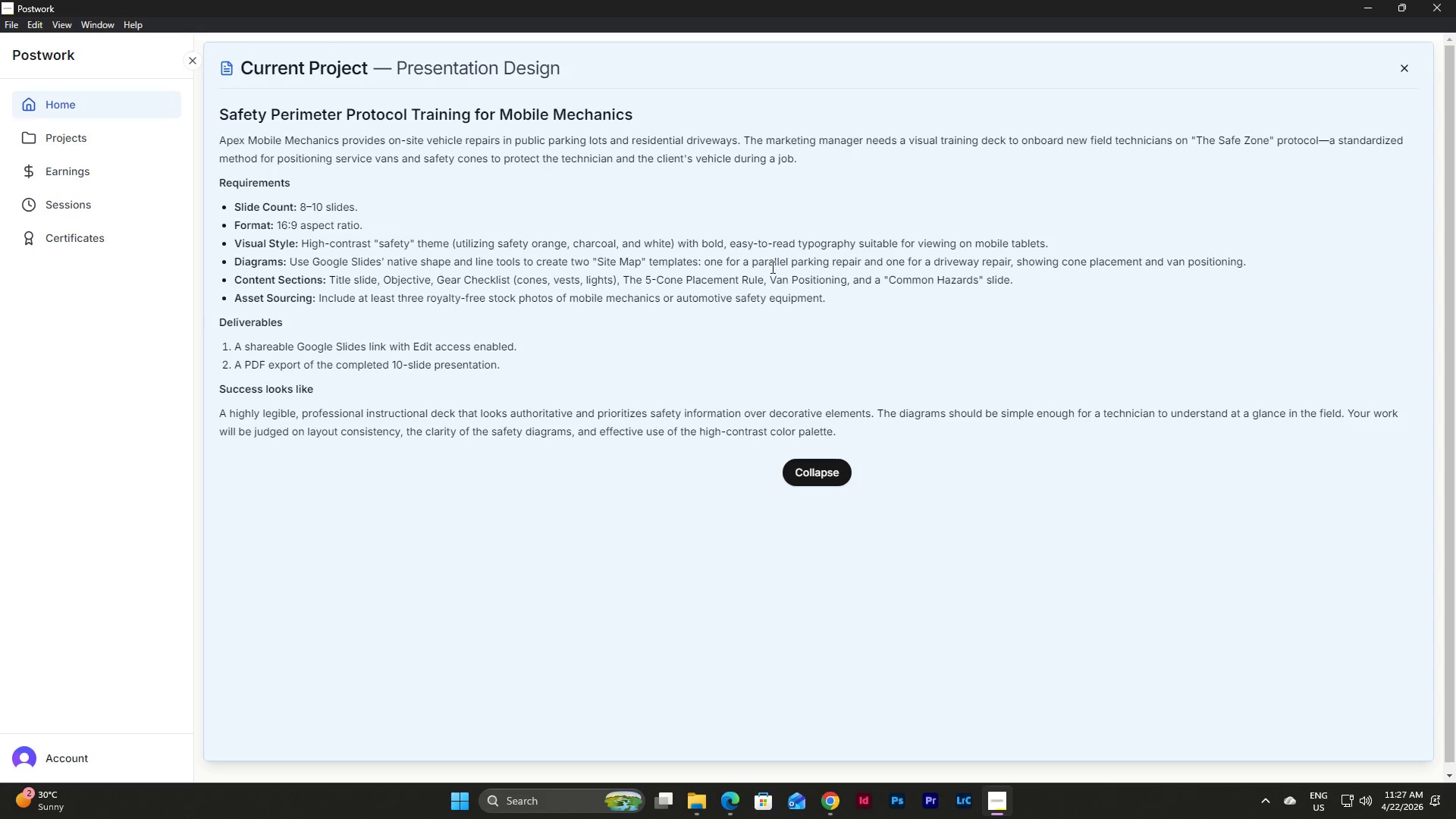 
wait(12.62)
 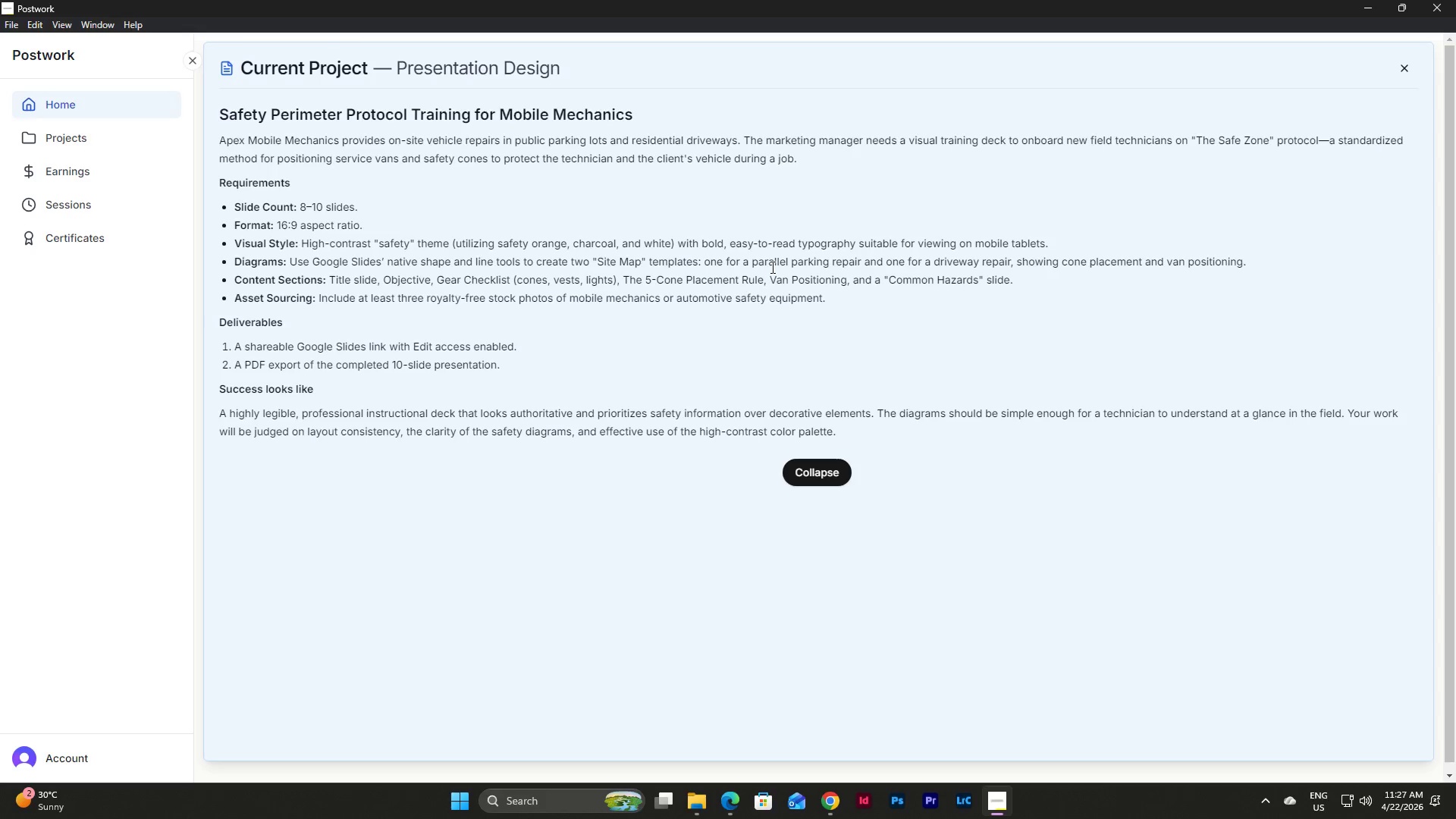 
left_click([837, 795])
 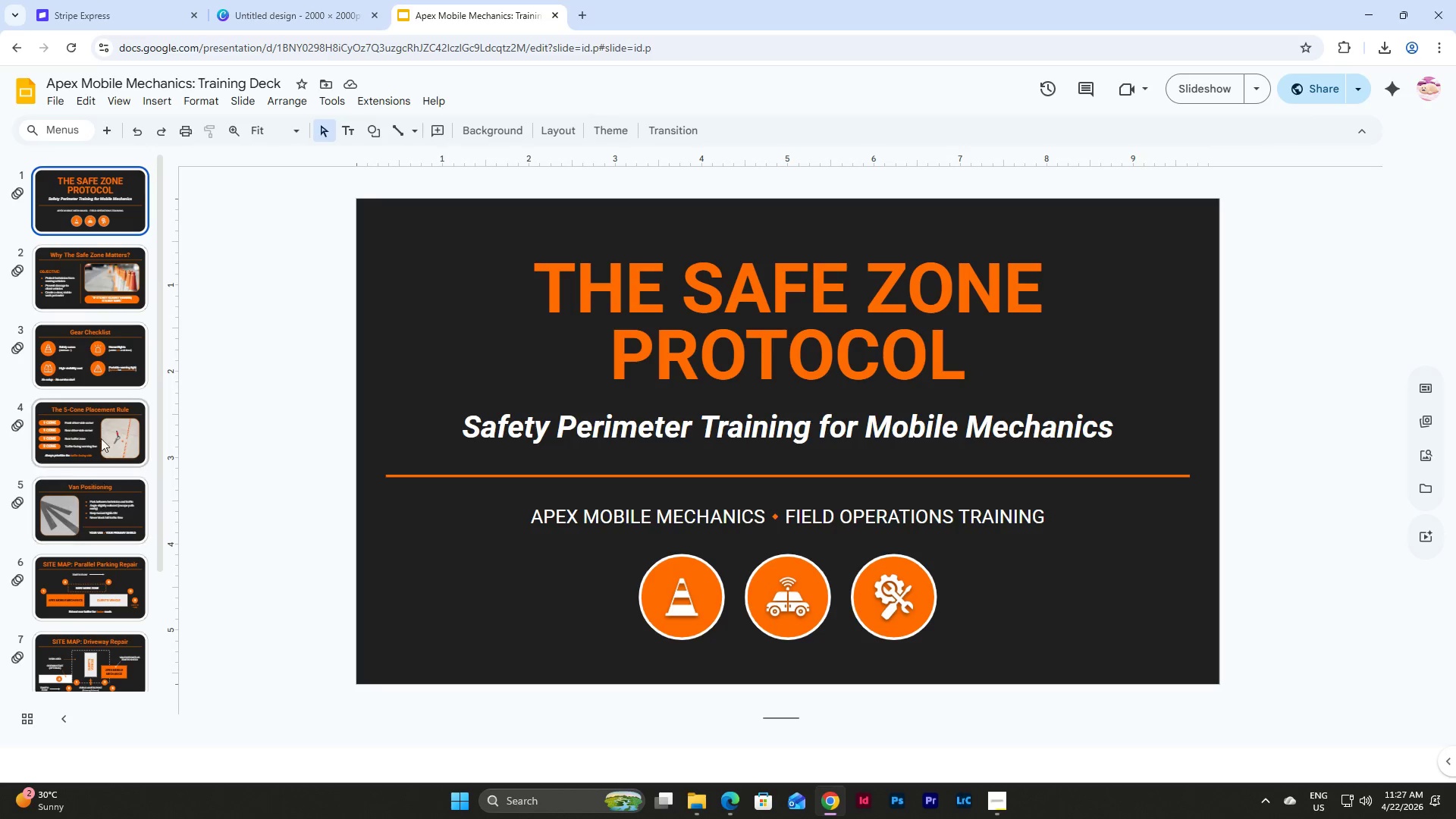 
scroll: coordinate [52, 400], scroll_direction: down, amount: 9.0
 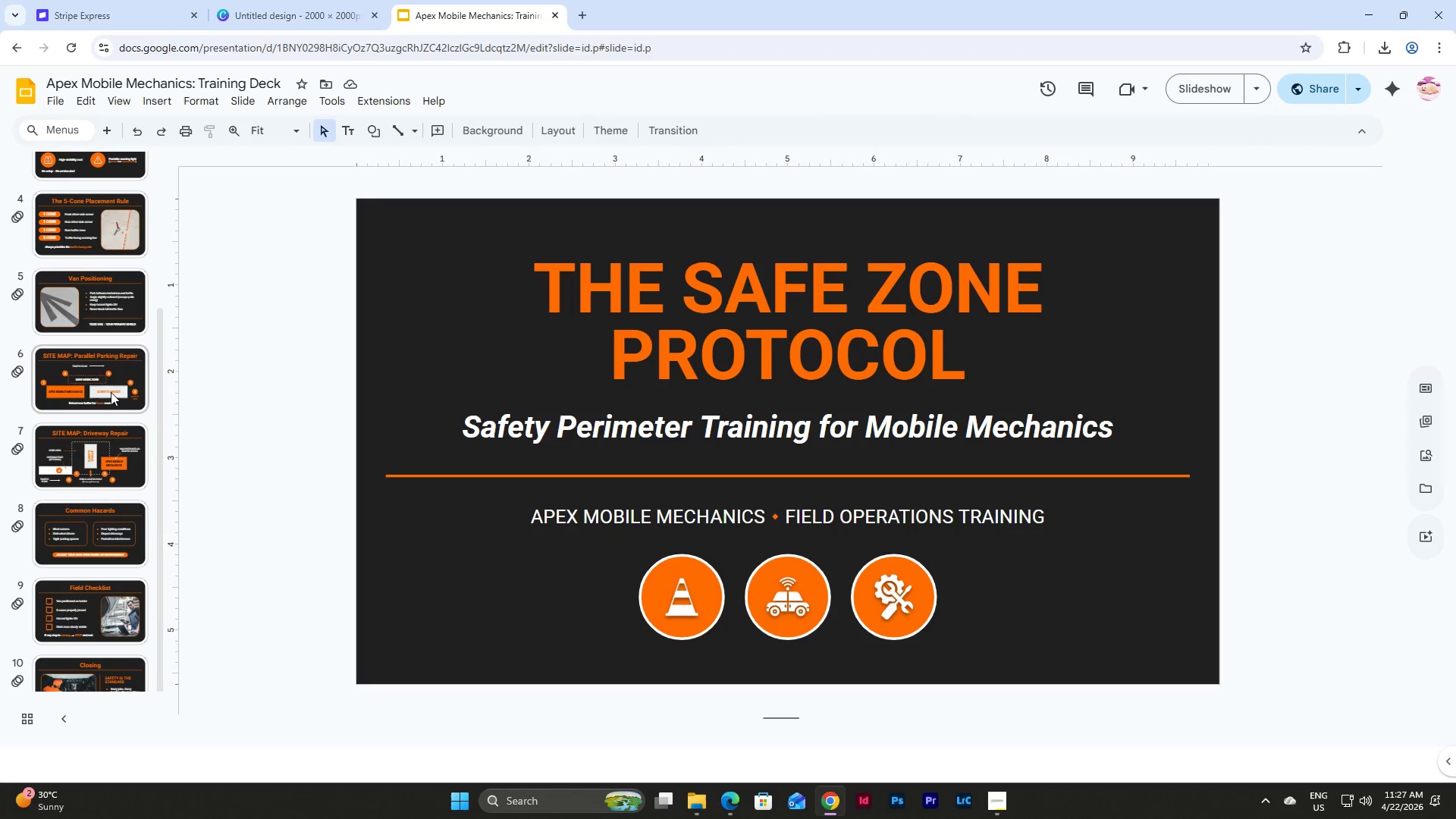 
left_click([111, 392])
 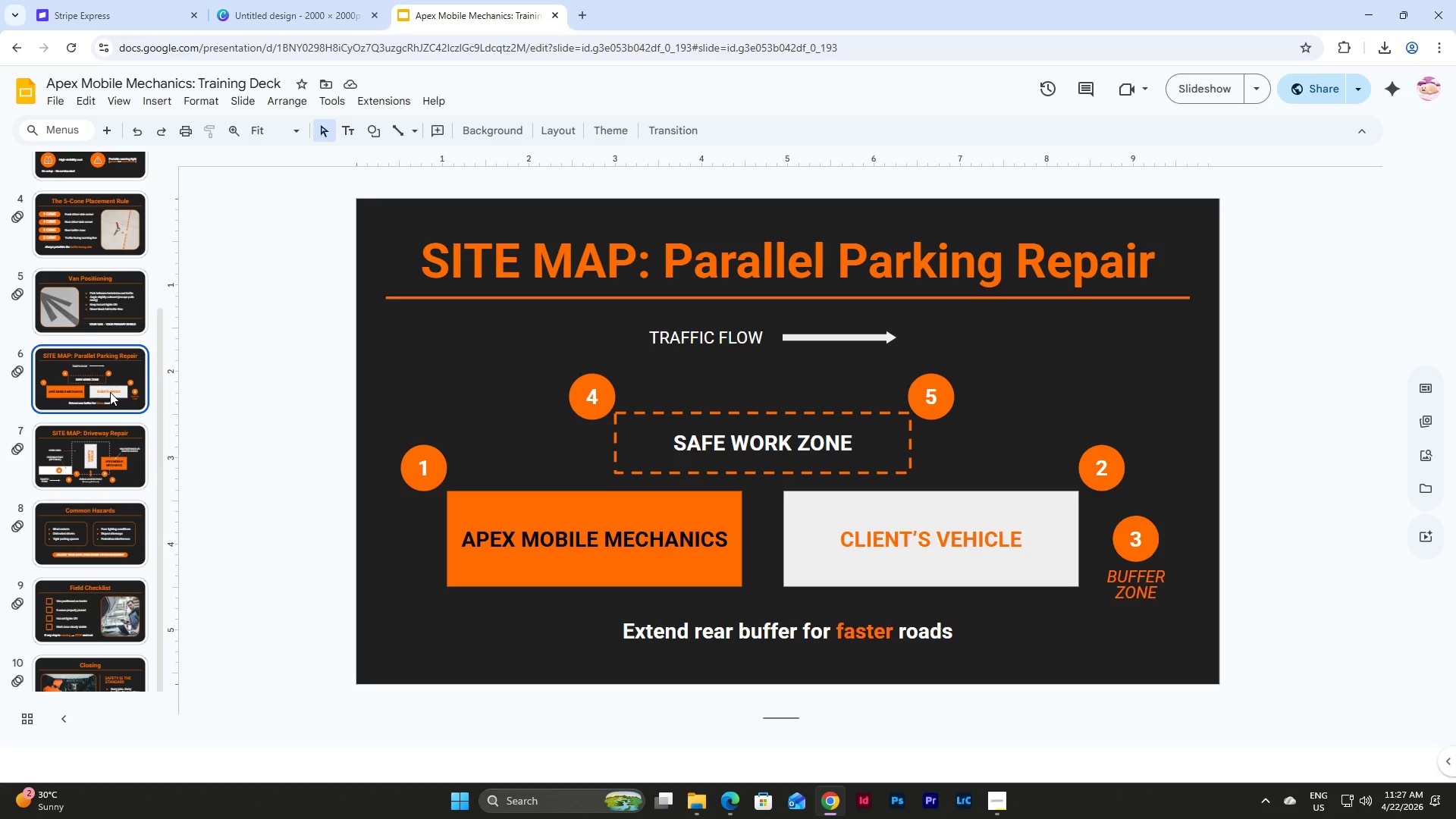 
scroll: coordinate [110, 392], scroll_direction: down, amount: 3.0
 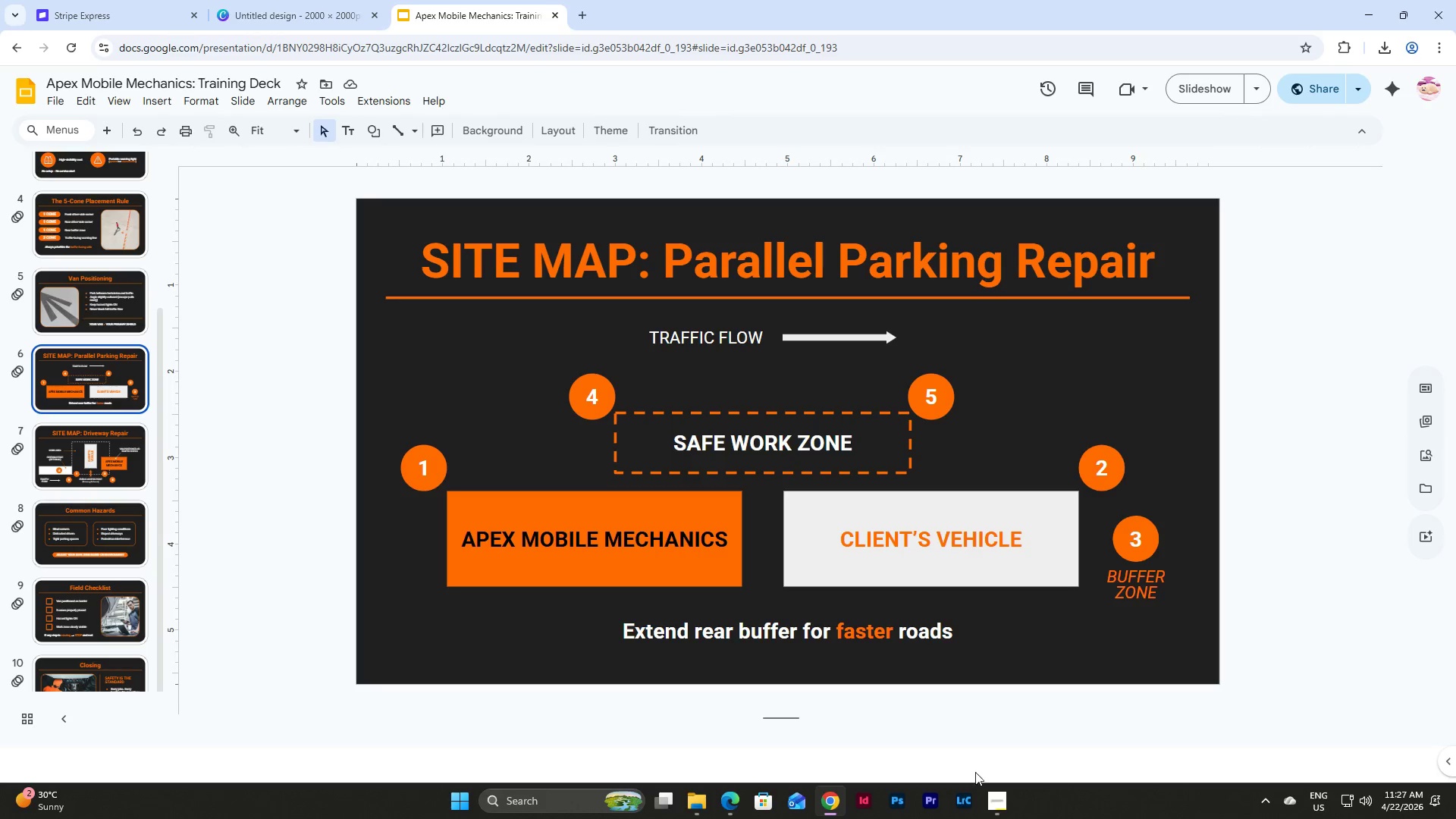 
left_click([993, 794])